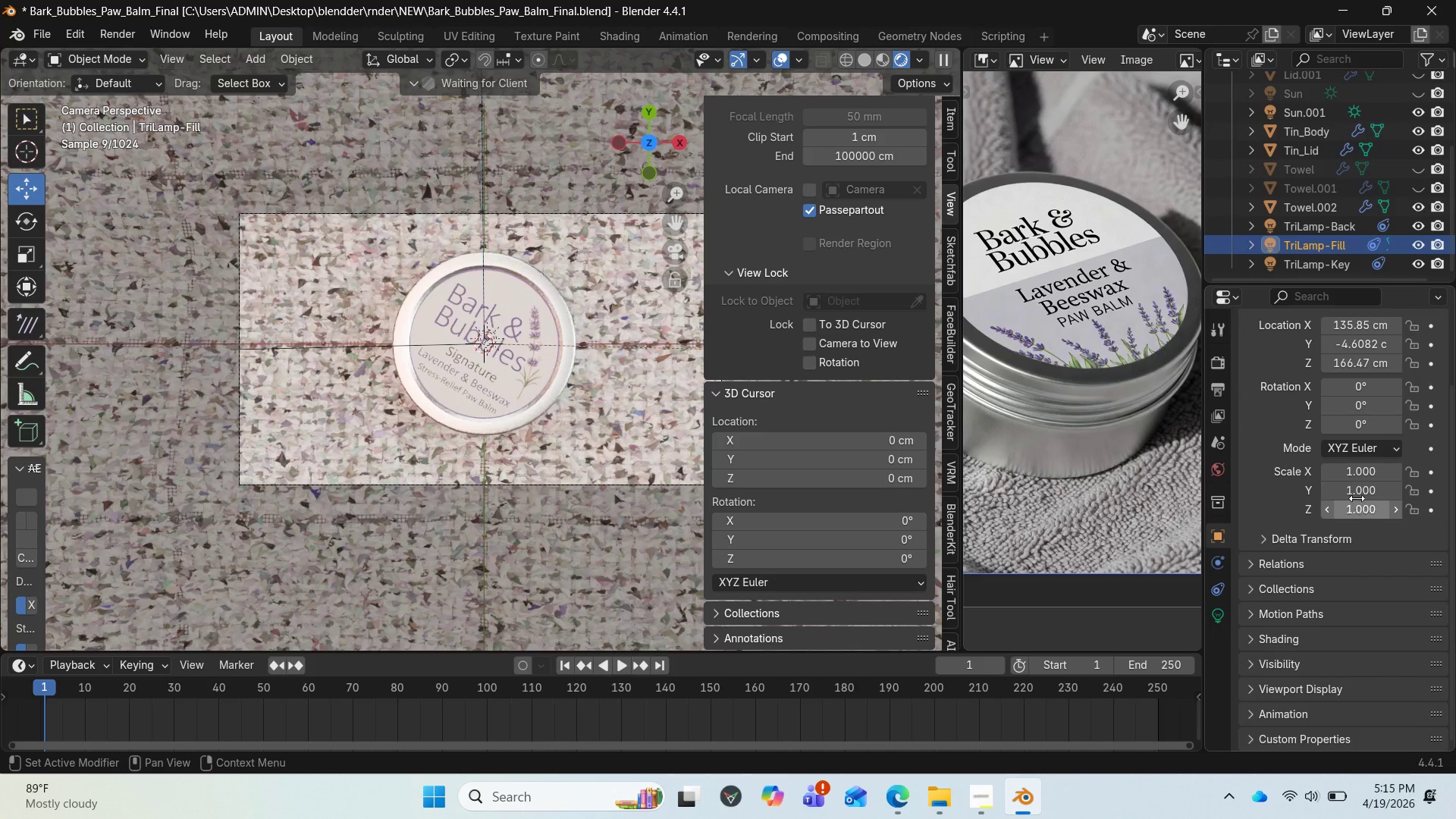 
scroll: coordinate [1350, 479], scroll_direction: down, amount: 1.0
 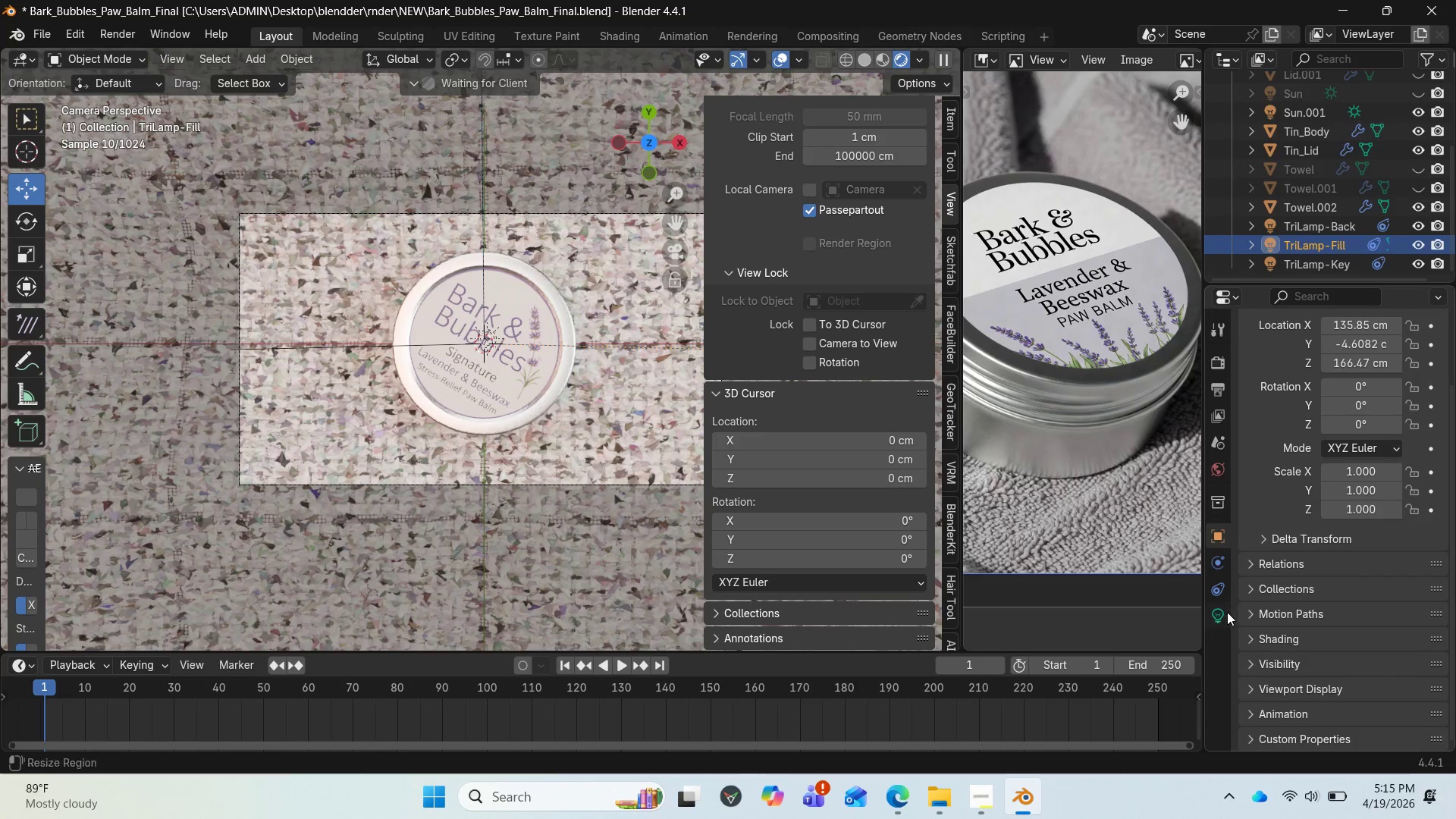 
left_click([1222, 613])
 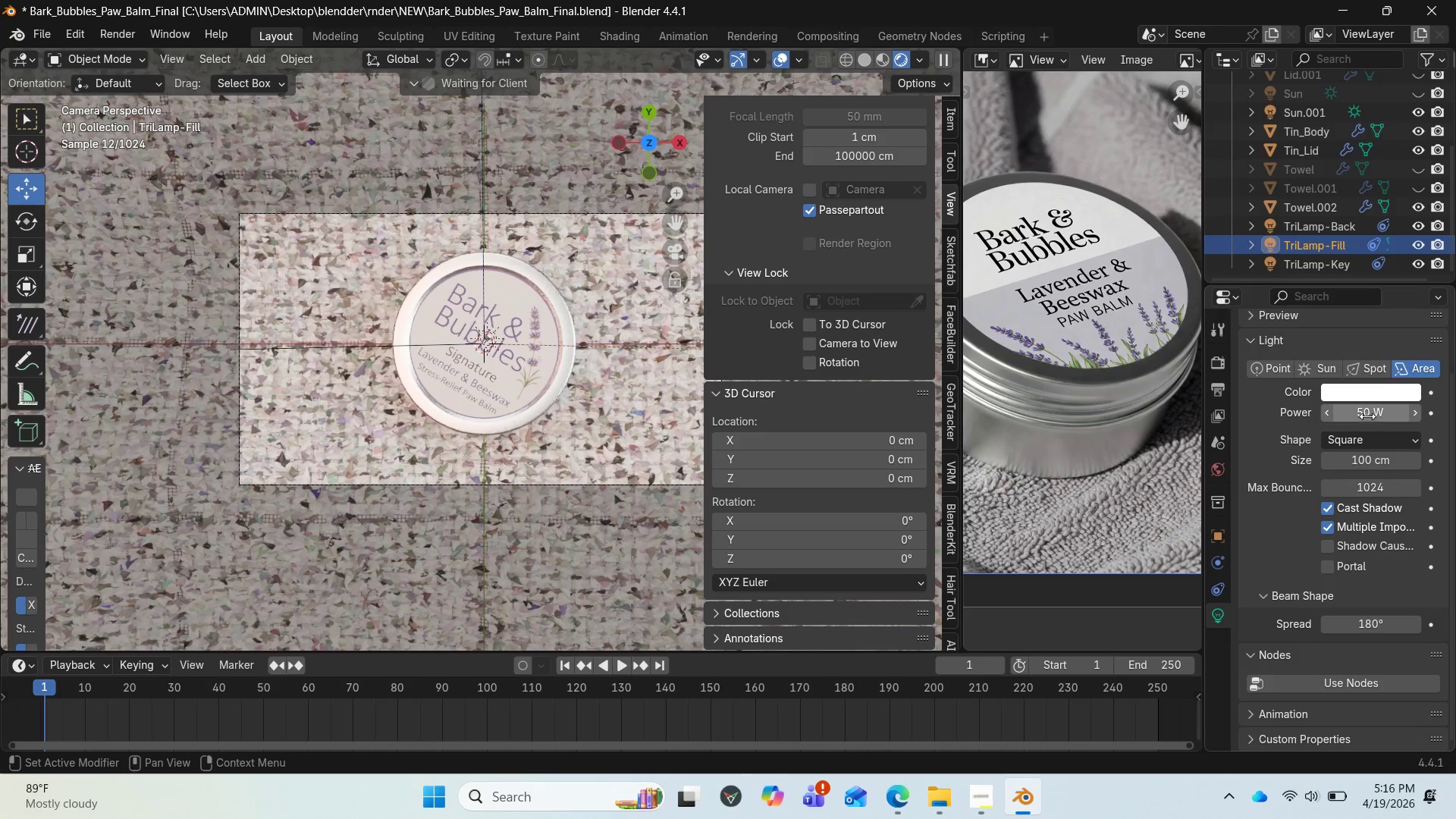 
left_click([1369, 397])
 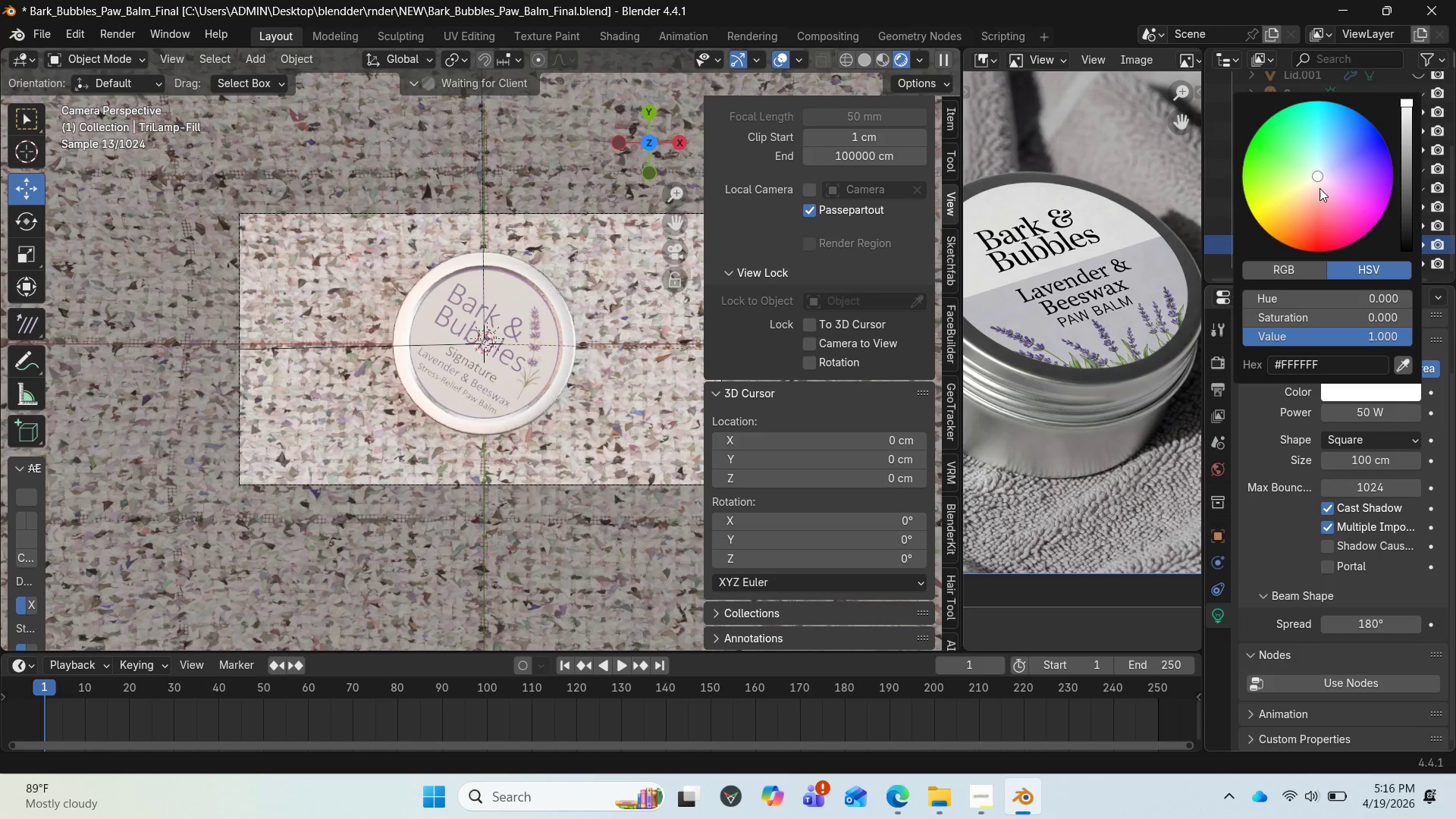 
left_click_drag(start_coordinate=[1310, 176], to_coordinate=[1309, 155])
 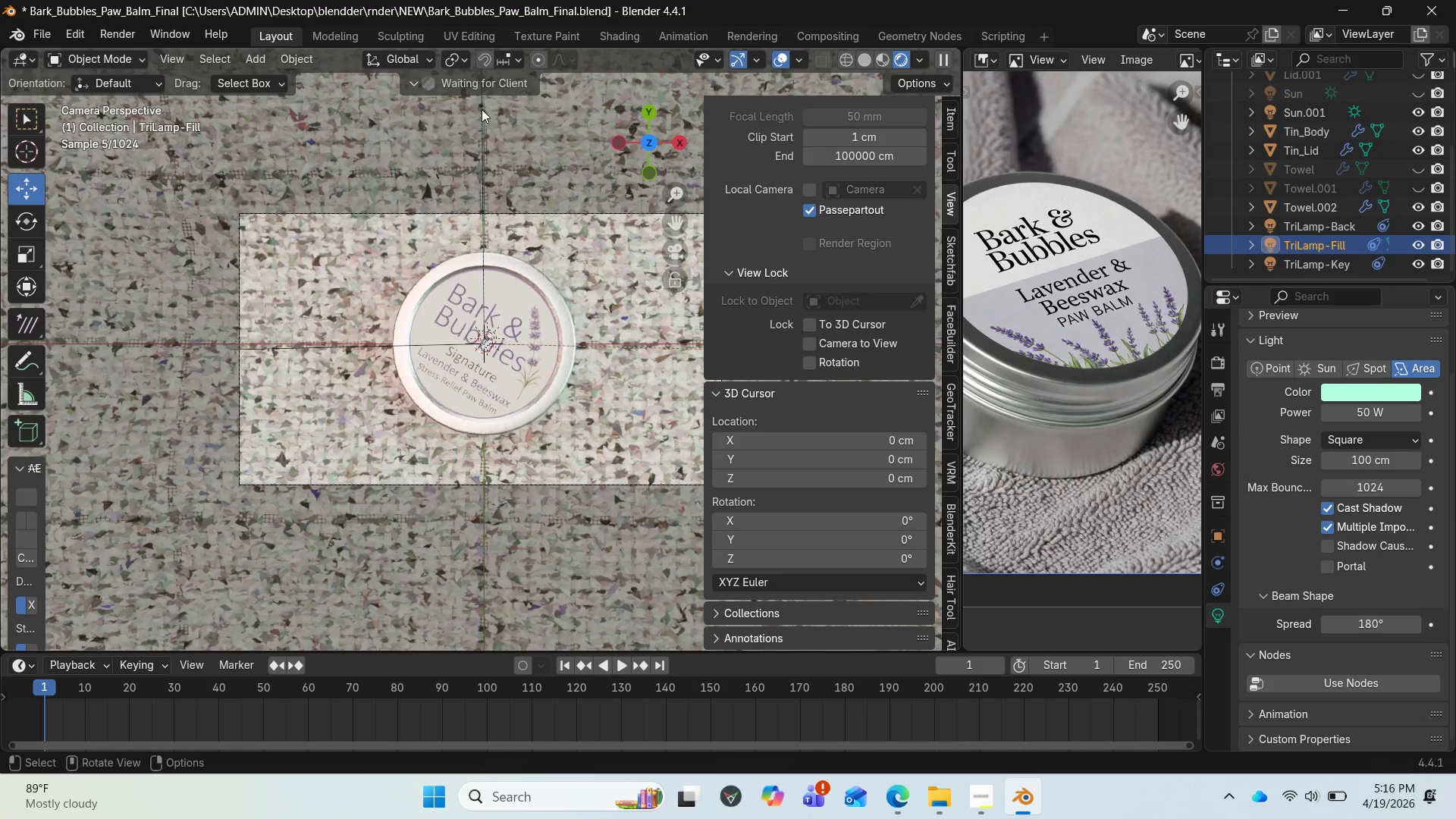 
wait(6.83)
 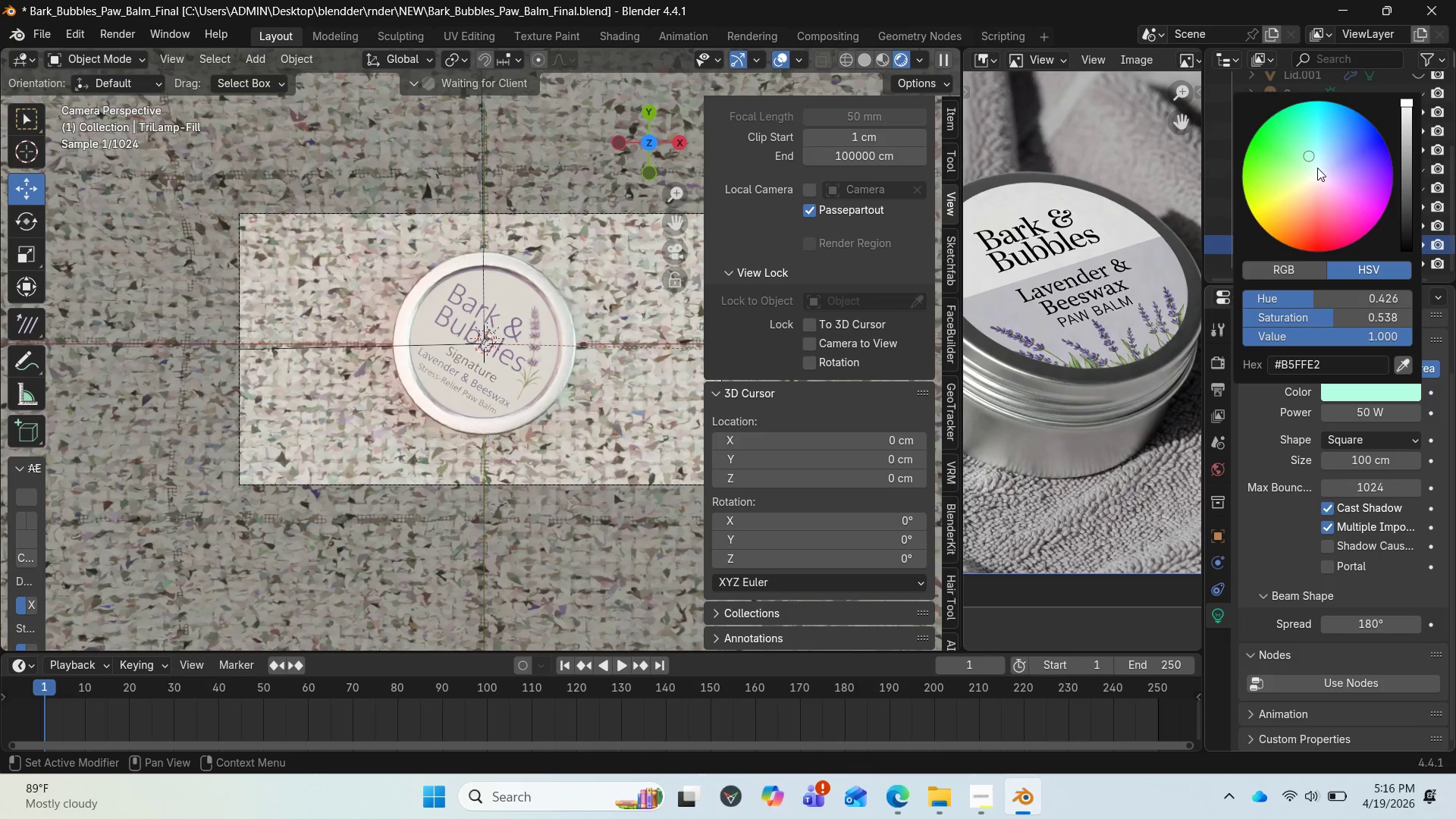 
left_click([161, 356])
 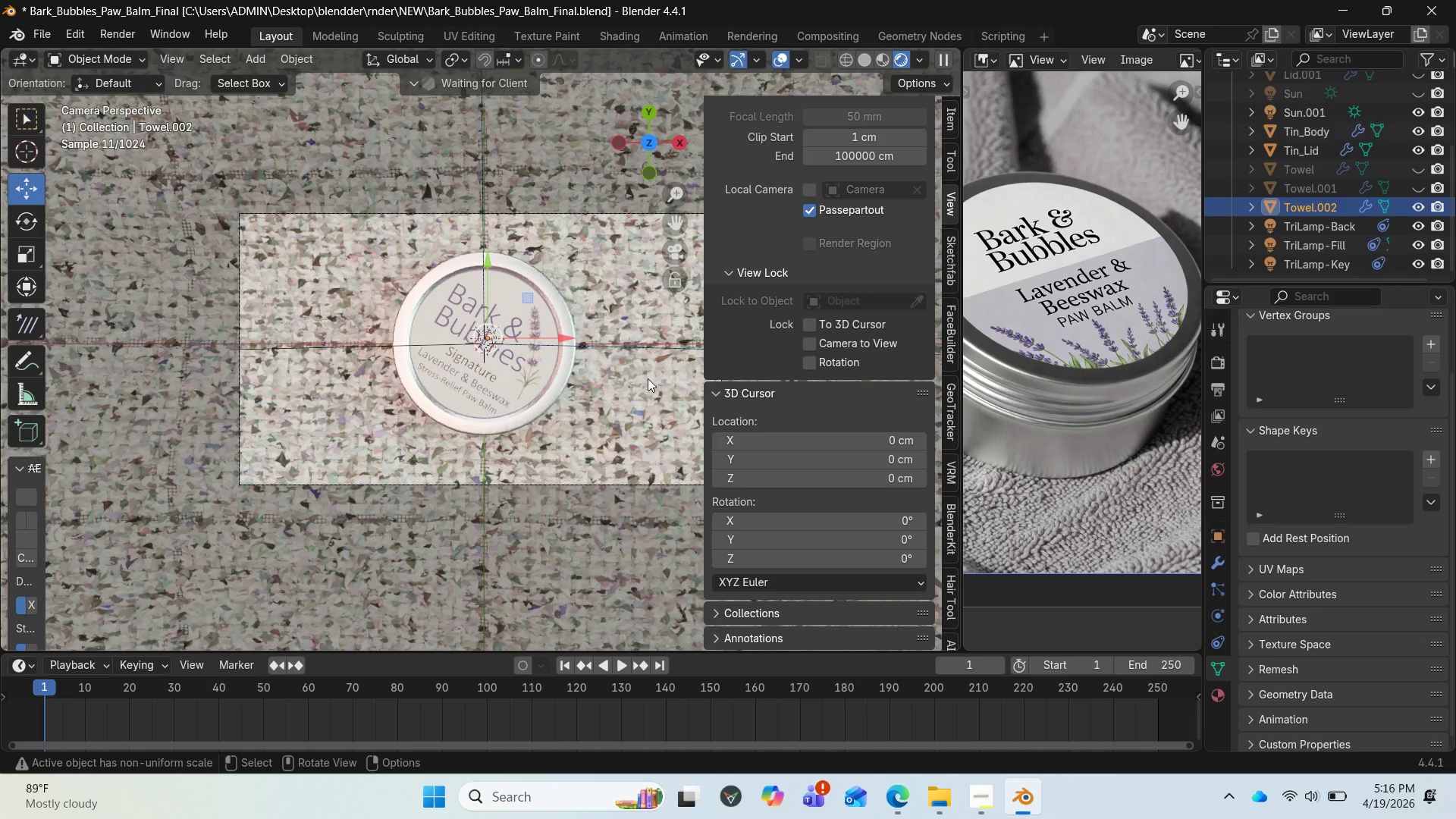 
wait(6.23)
 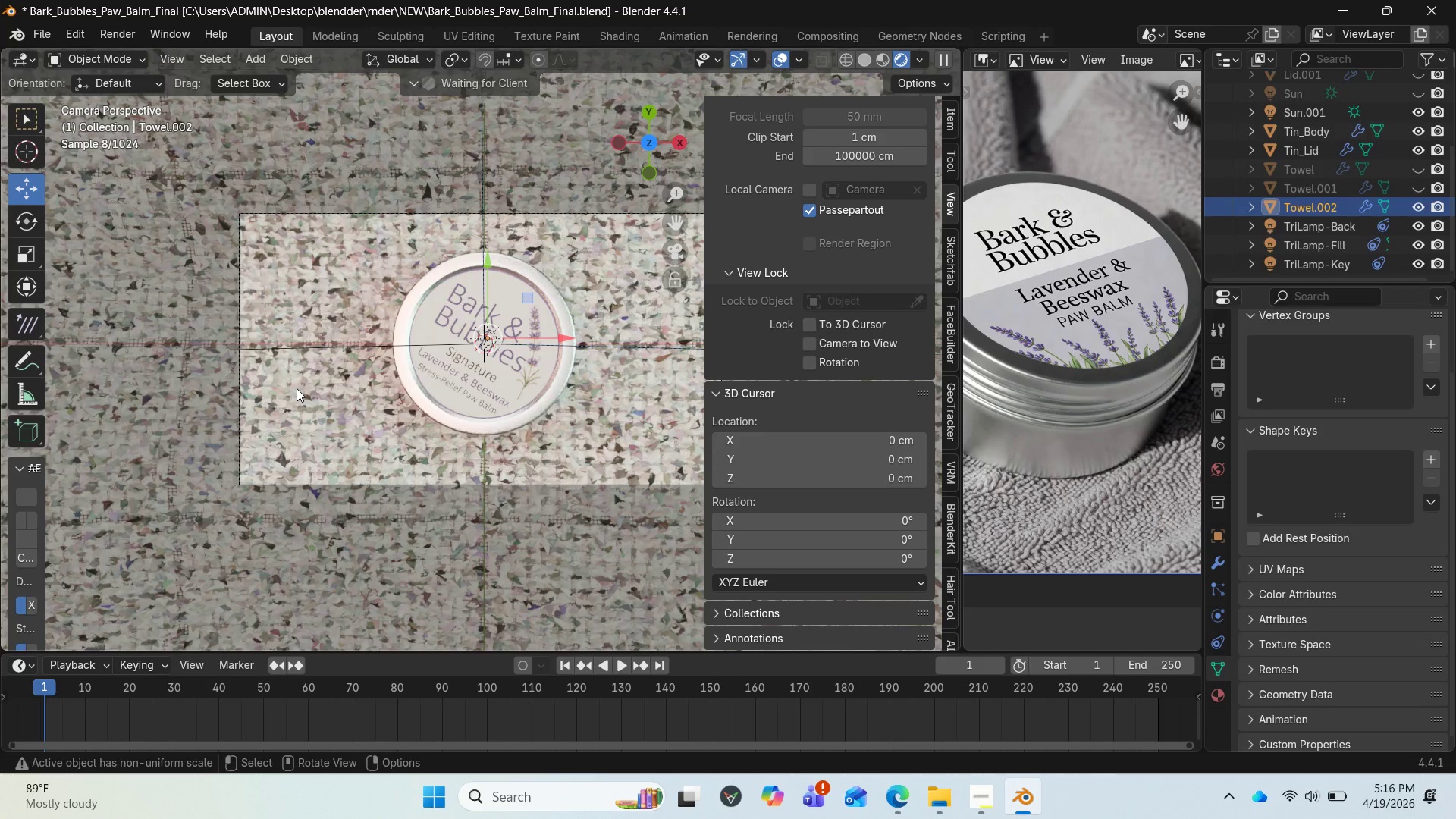 
scroll: coordinate [378, 463], scroll_direction: down, amount: 3.0
 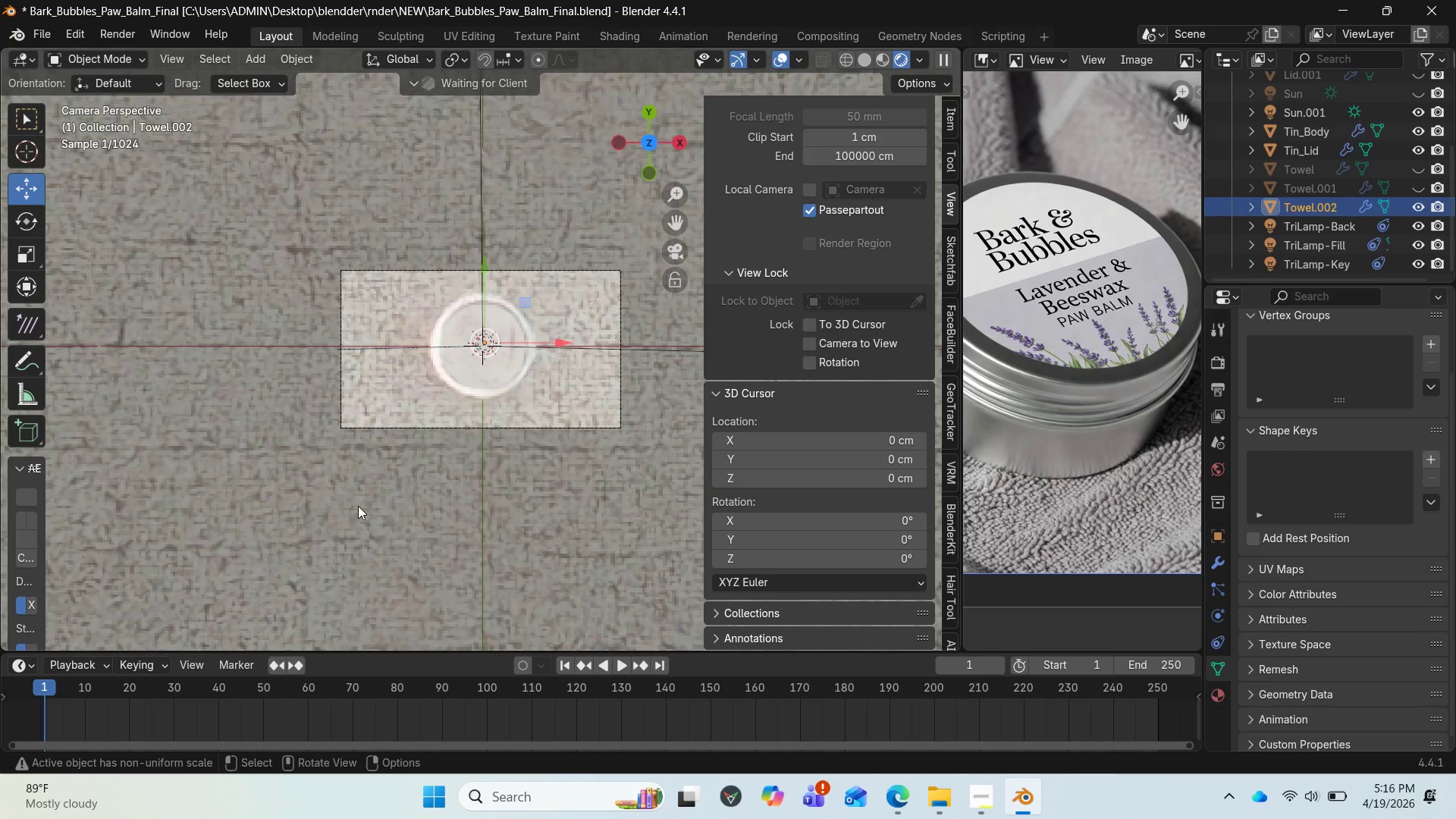 
left_click([351, 506])
 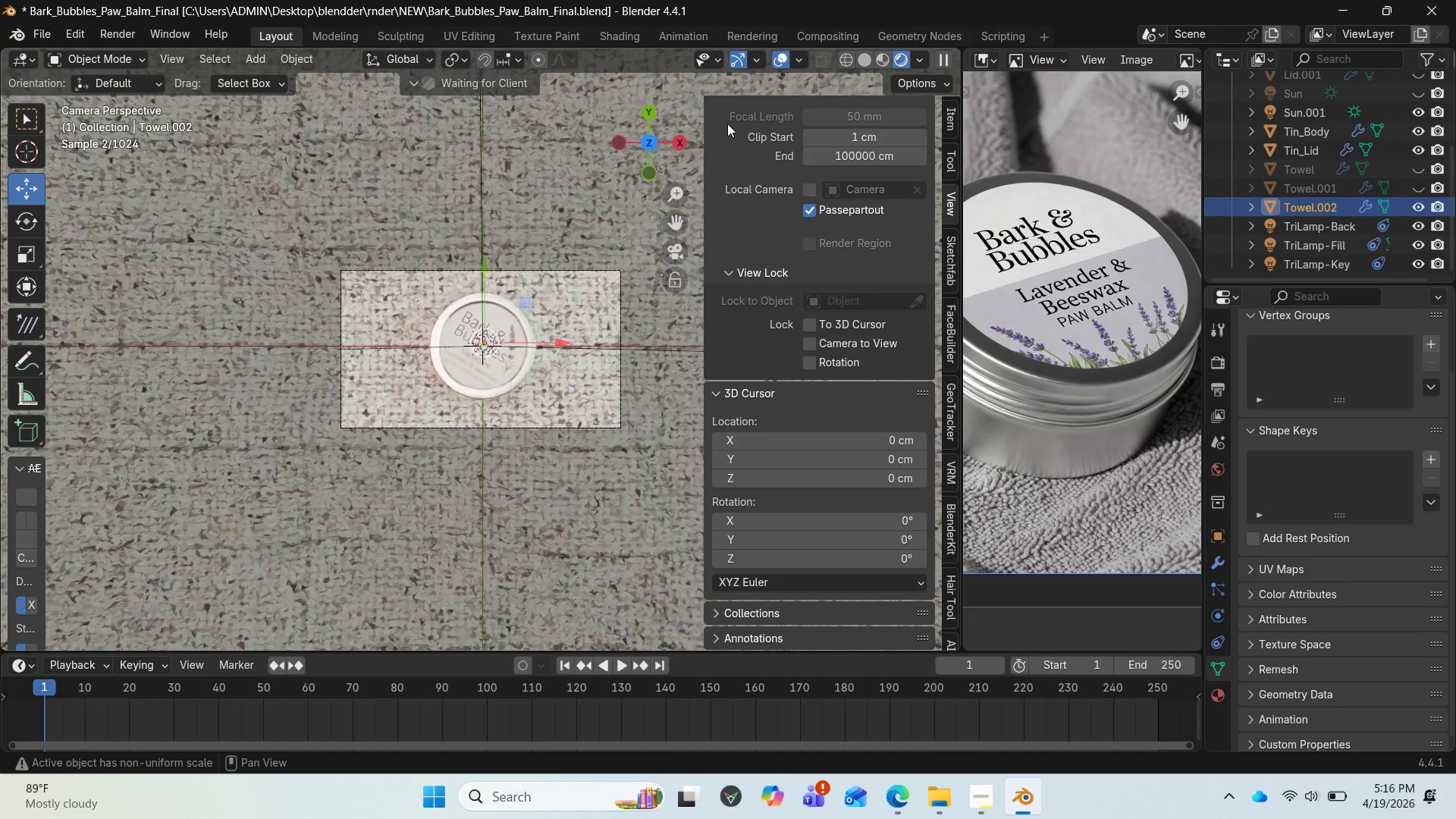 
mouse_move([648, 171])
 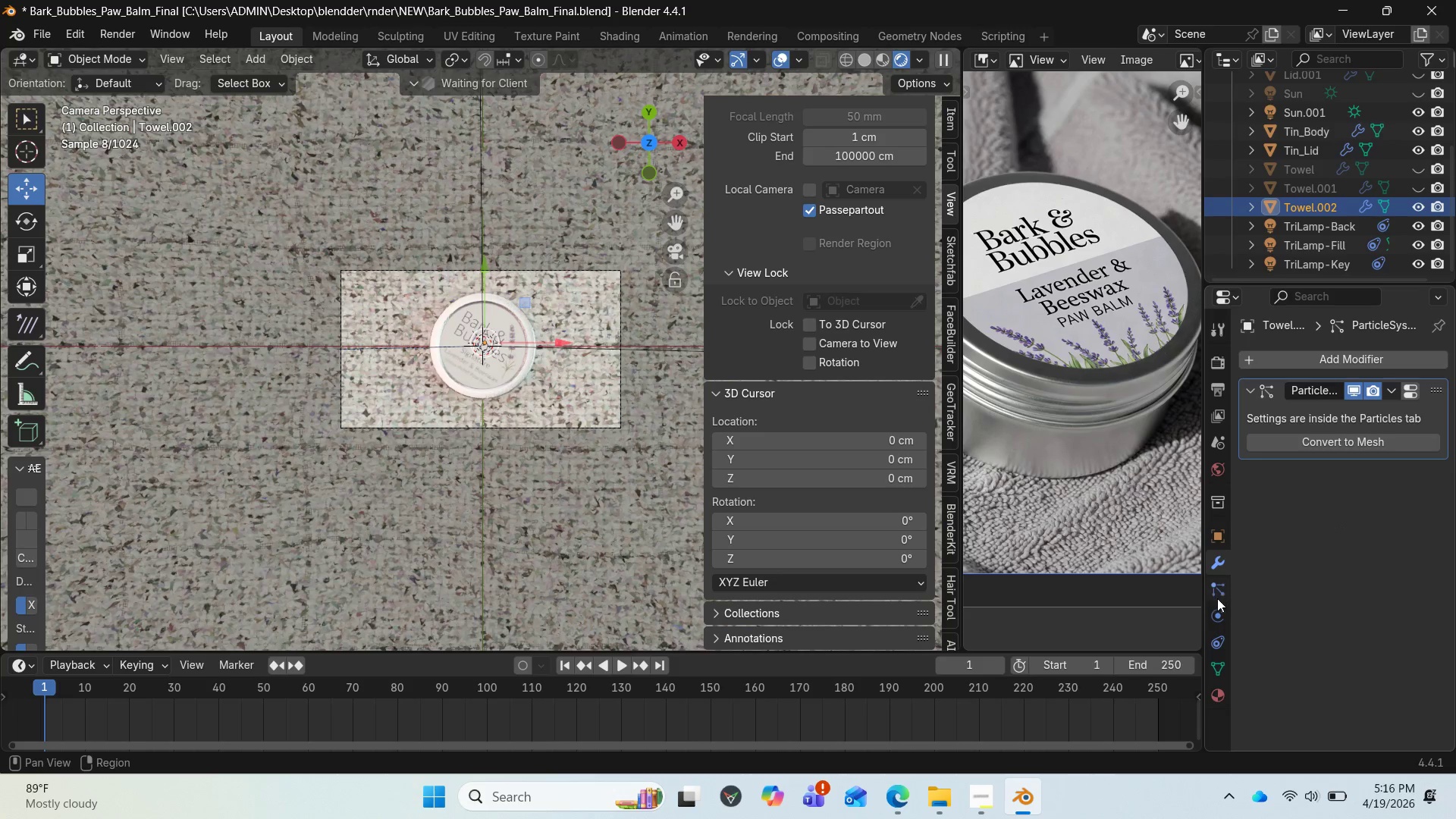 
left_click([1216, 601])
 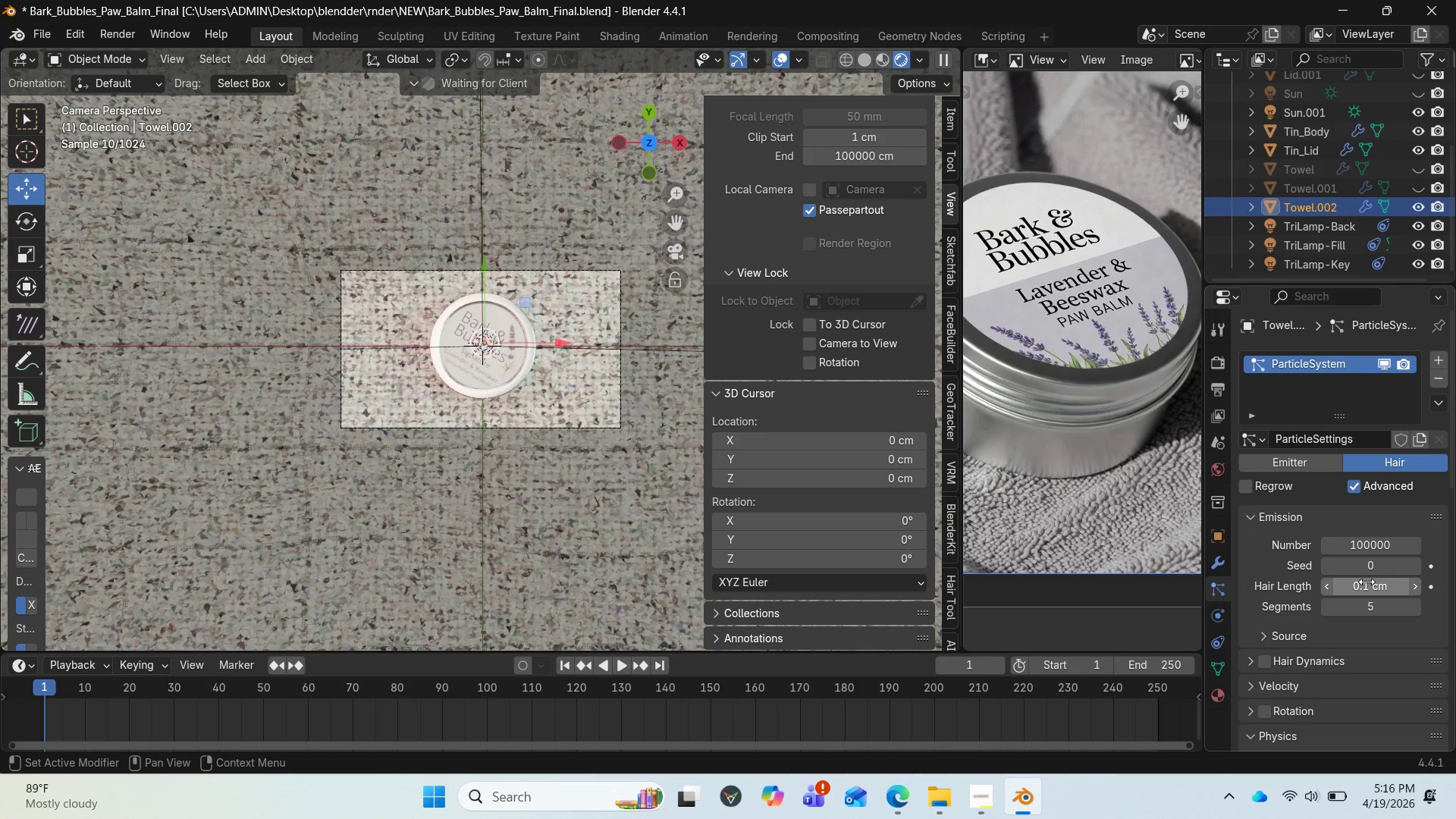 
scroll: coordinate [1354, 585], scroll_direction: down, amount: 6.0
 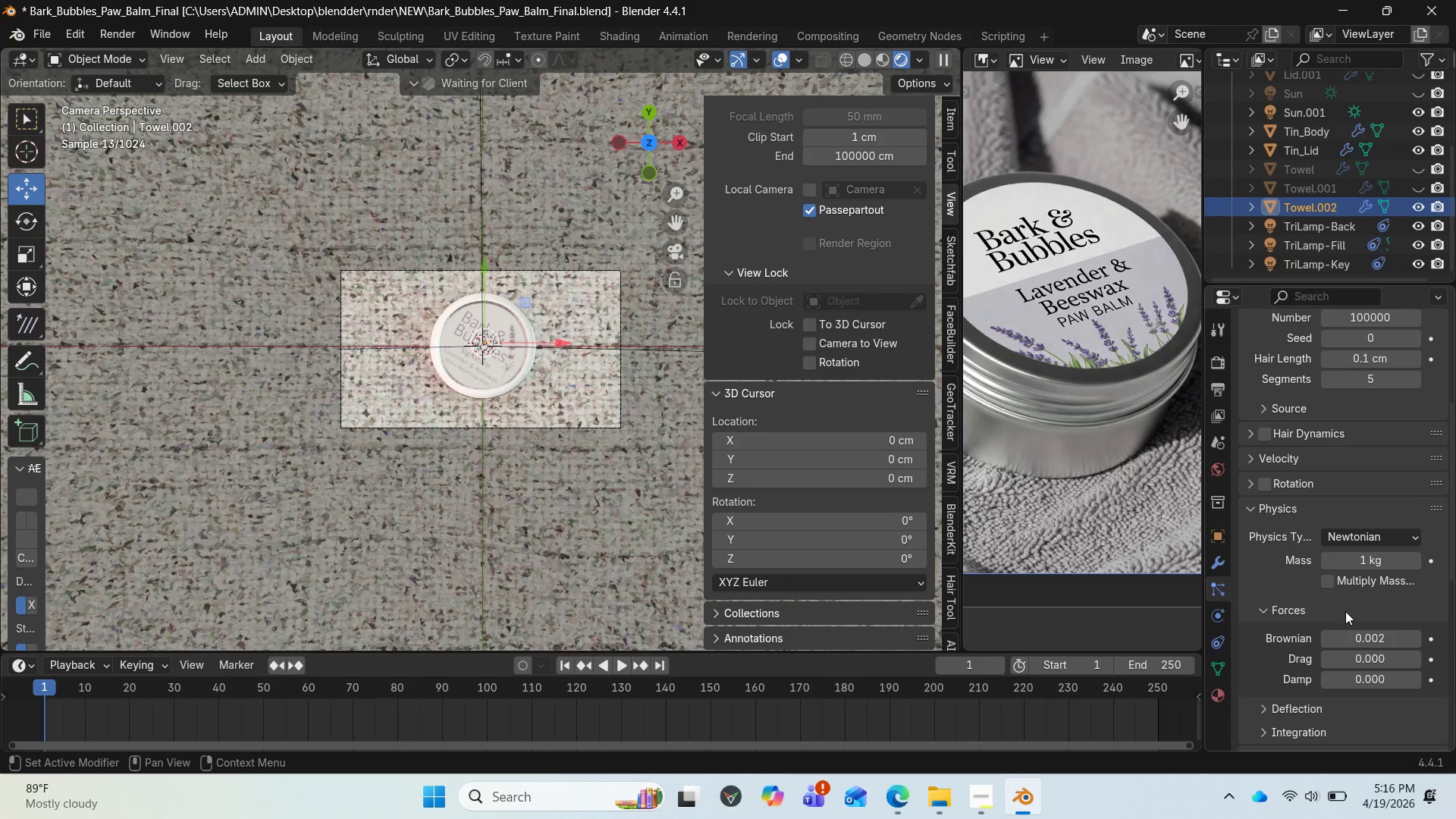 
mouse_move([1363, 633])
 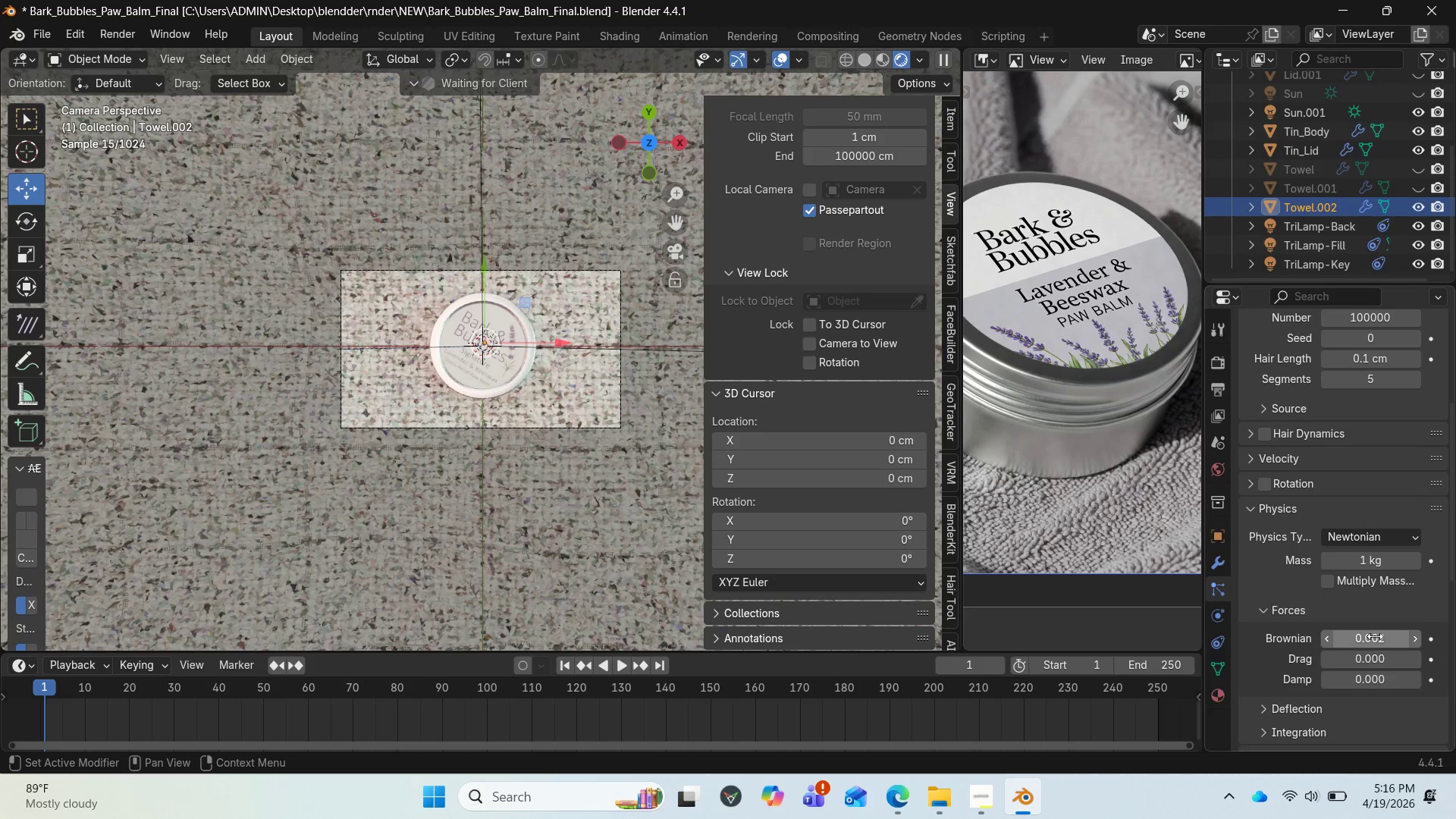 
mouse_move([1316, 601])
 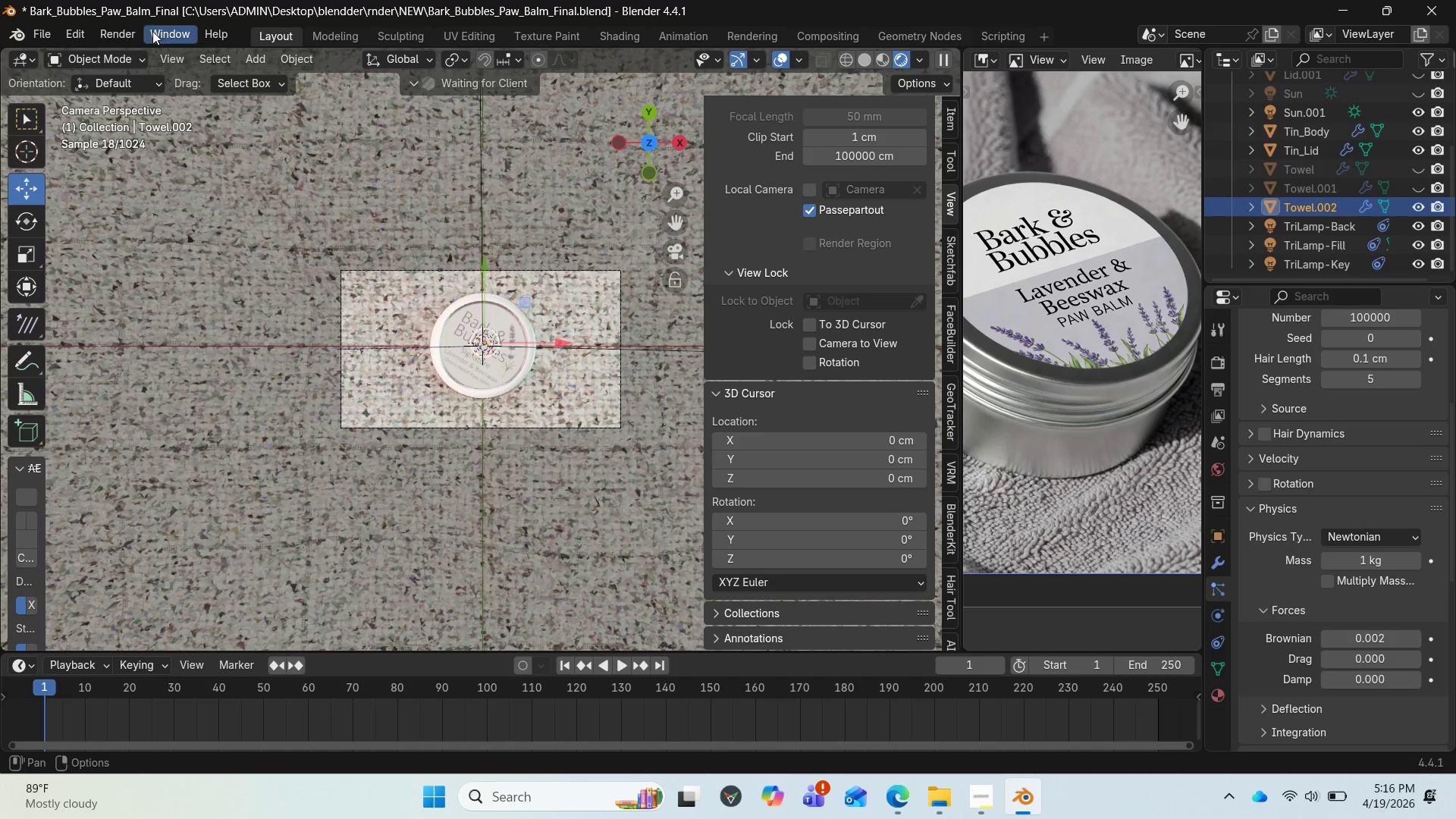 
left_click([123, 30])
 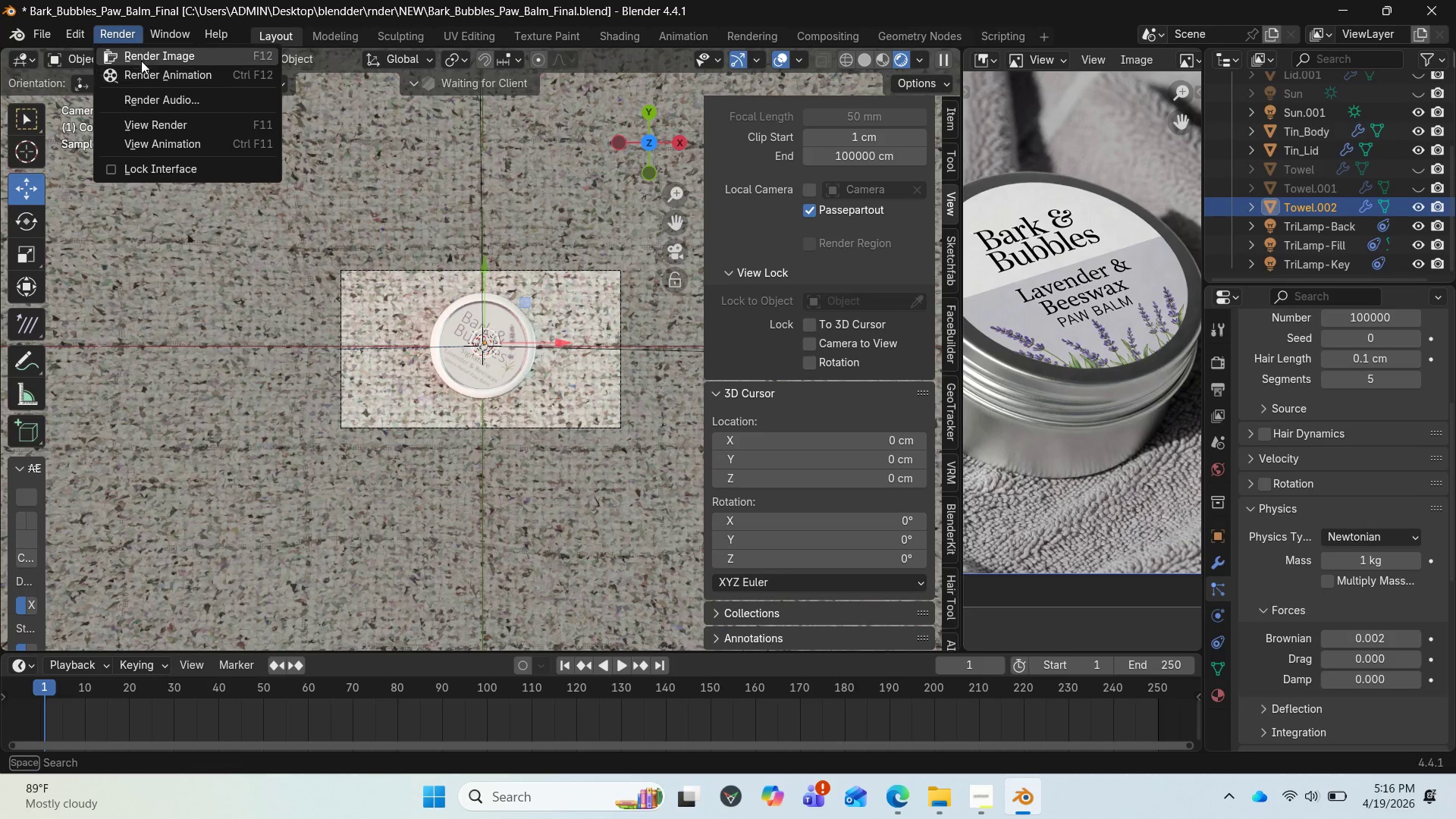 
left_click([141, 58])
 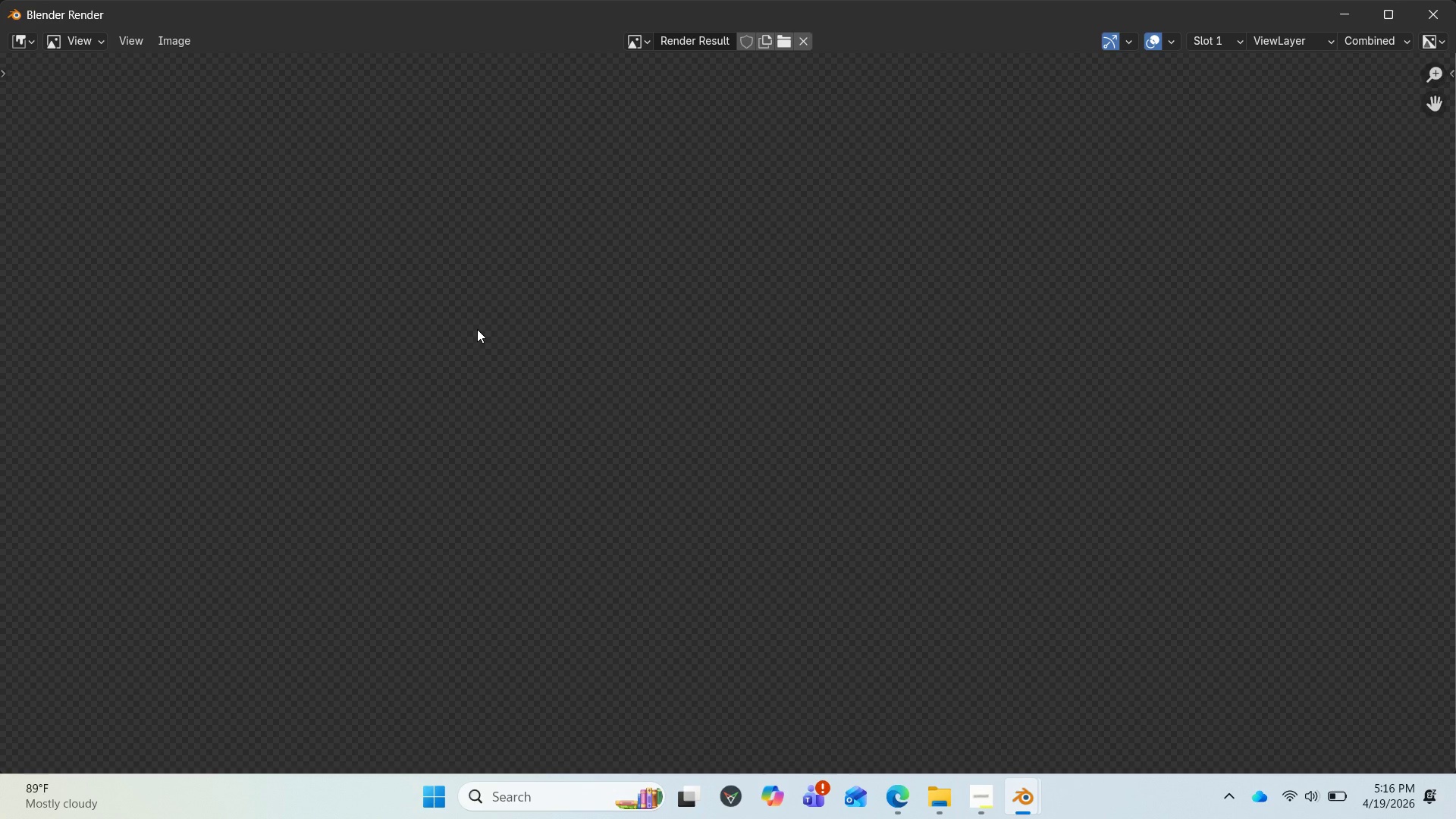 
wait(6.56)
 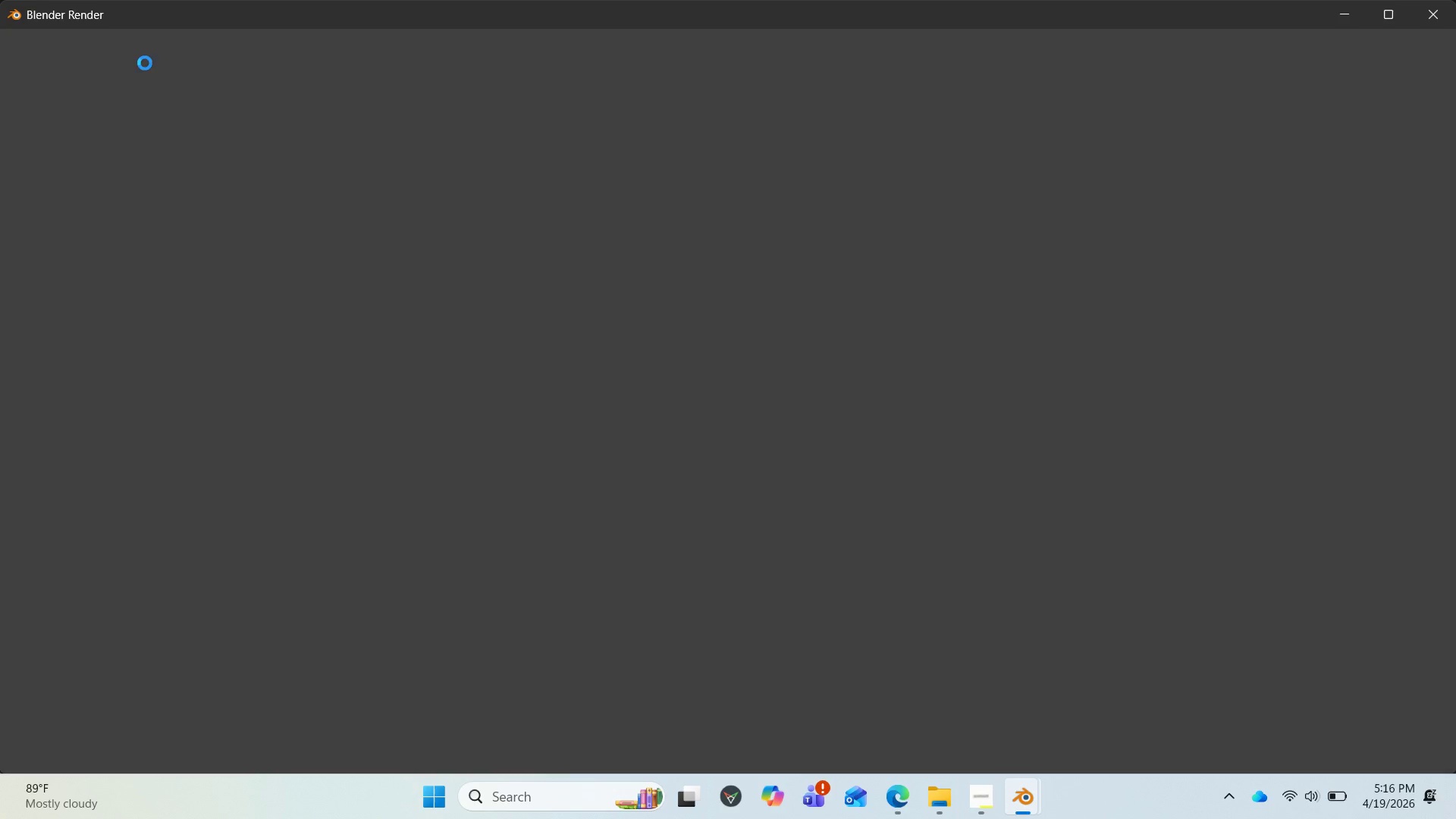 
scroll: coordinate [527, 344], scroll_direction: down, amount: 3.0